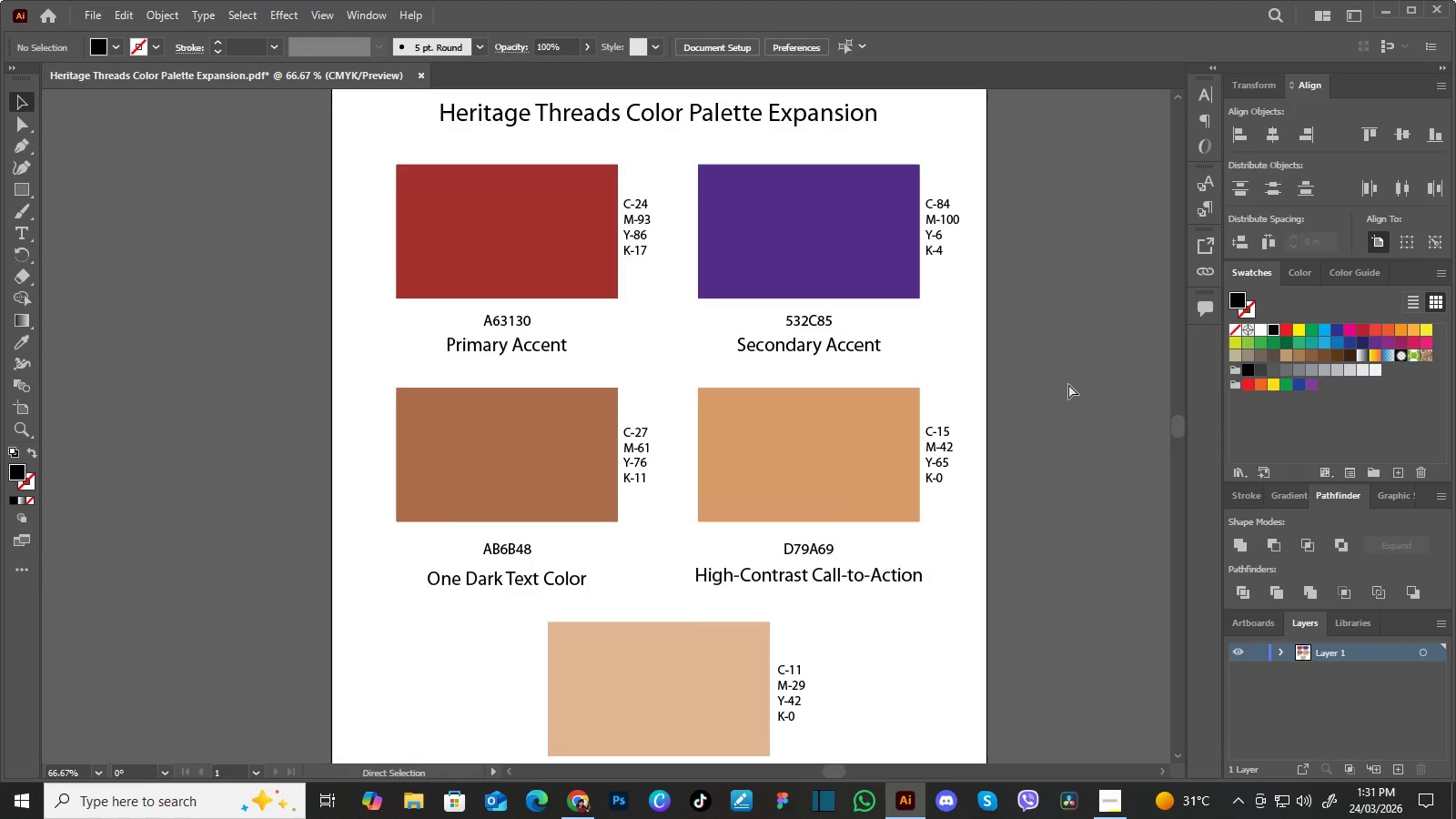 
key(Control+Minus)
 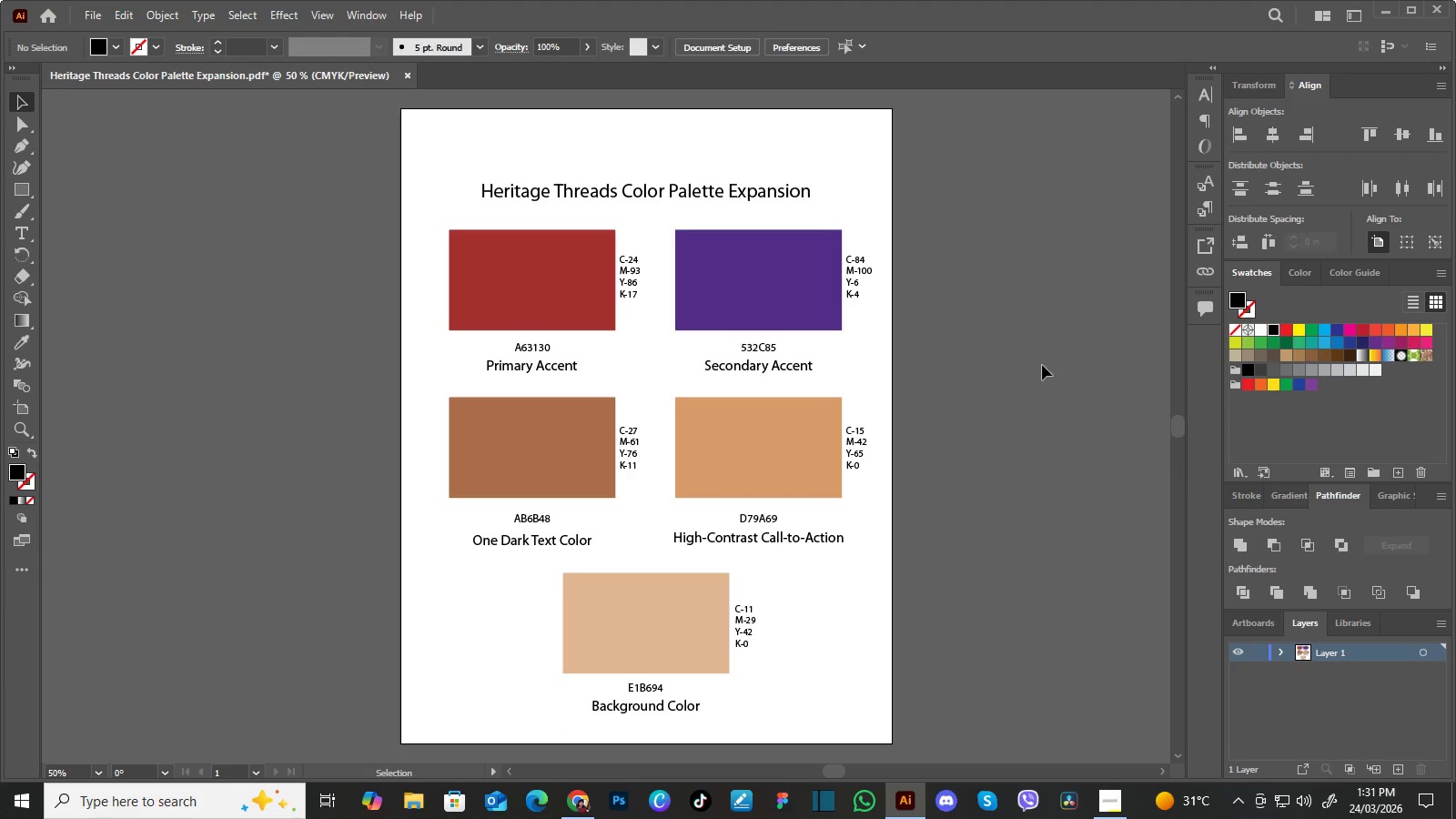 
hold_key(key=Space, duration=1.52)
 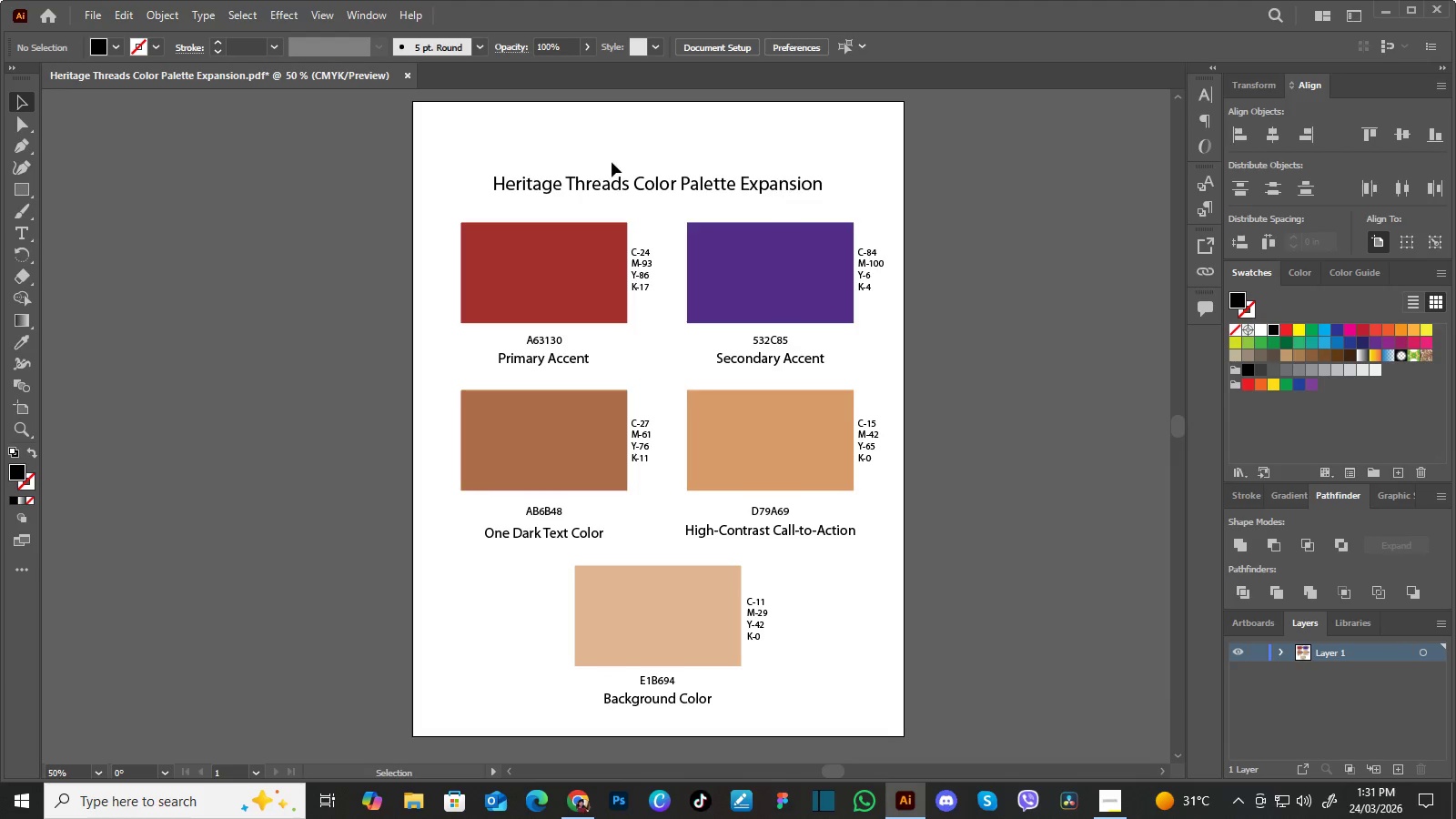 
left_click_drag(start_coordinate=[983, 380], to_coordinate=[1015, 355])
 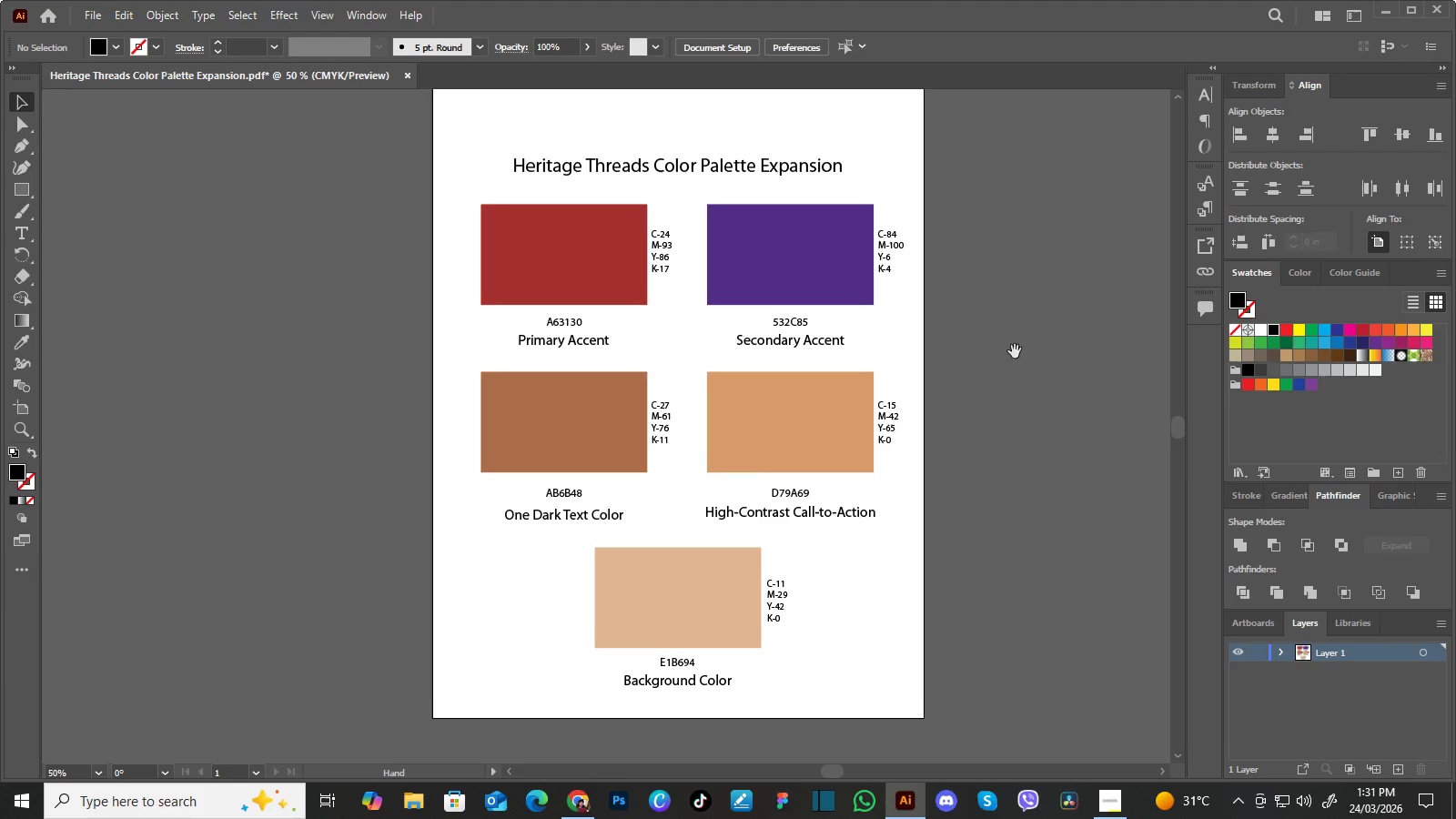 
left_click_drag(start_coordinate=[1015, 351], to_coordinate=[1014, 369])
 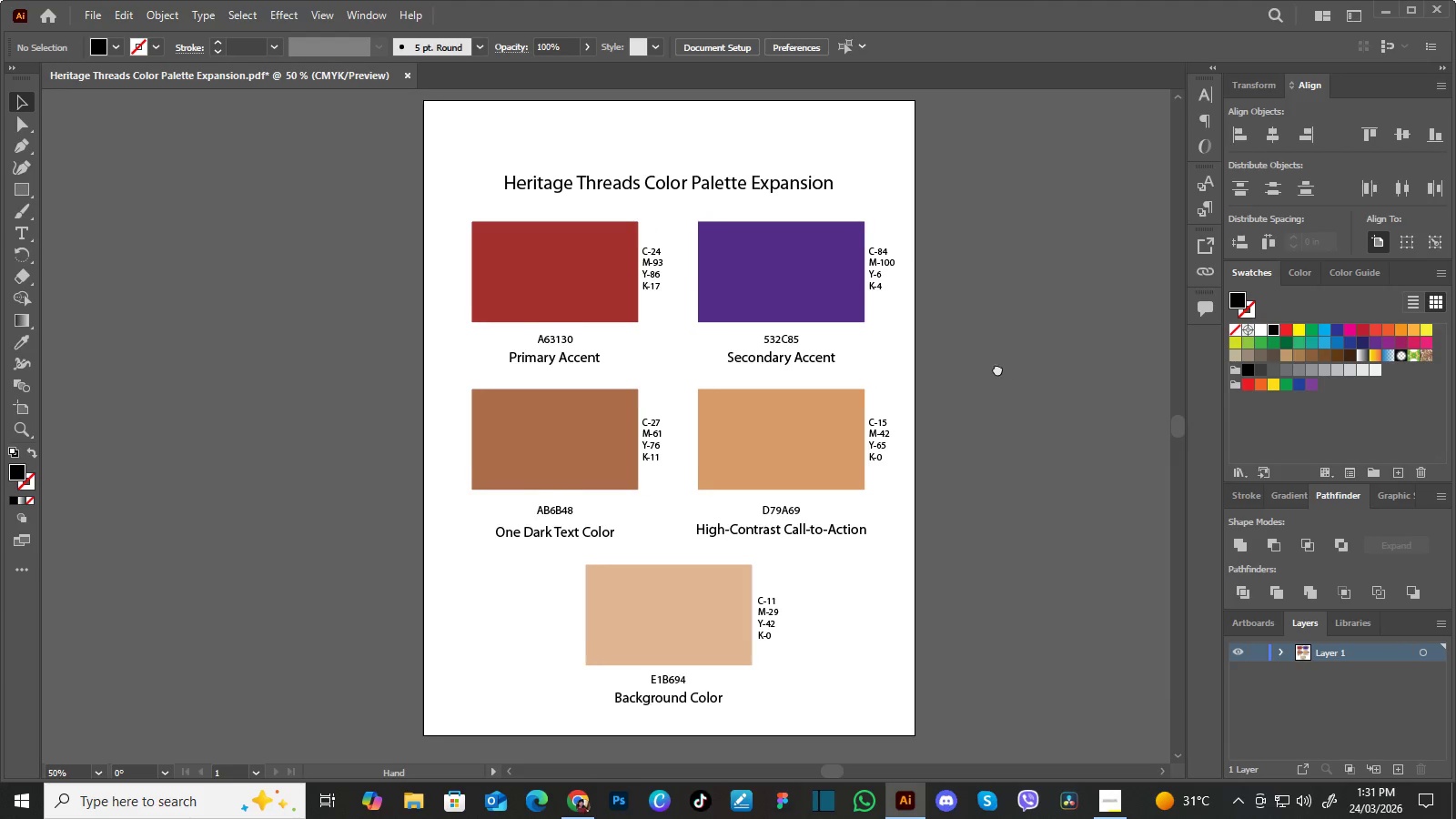 
left_click_drag(start_coordinate=[1014, 369], to_coordinate=[995, 369])
 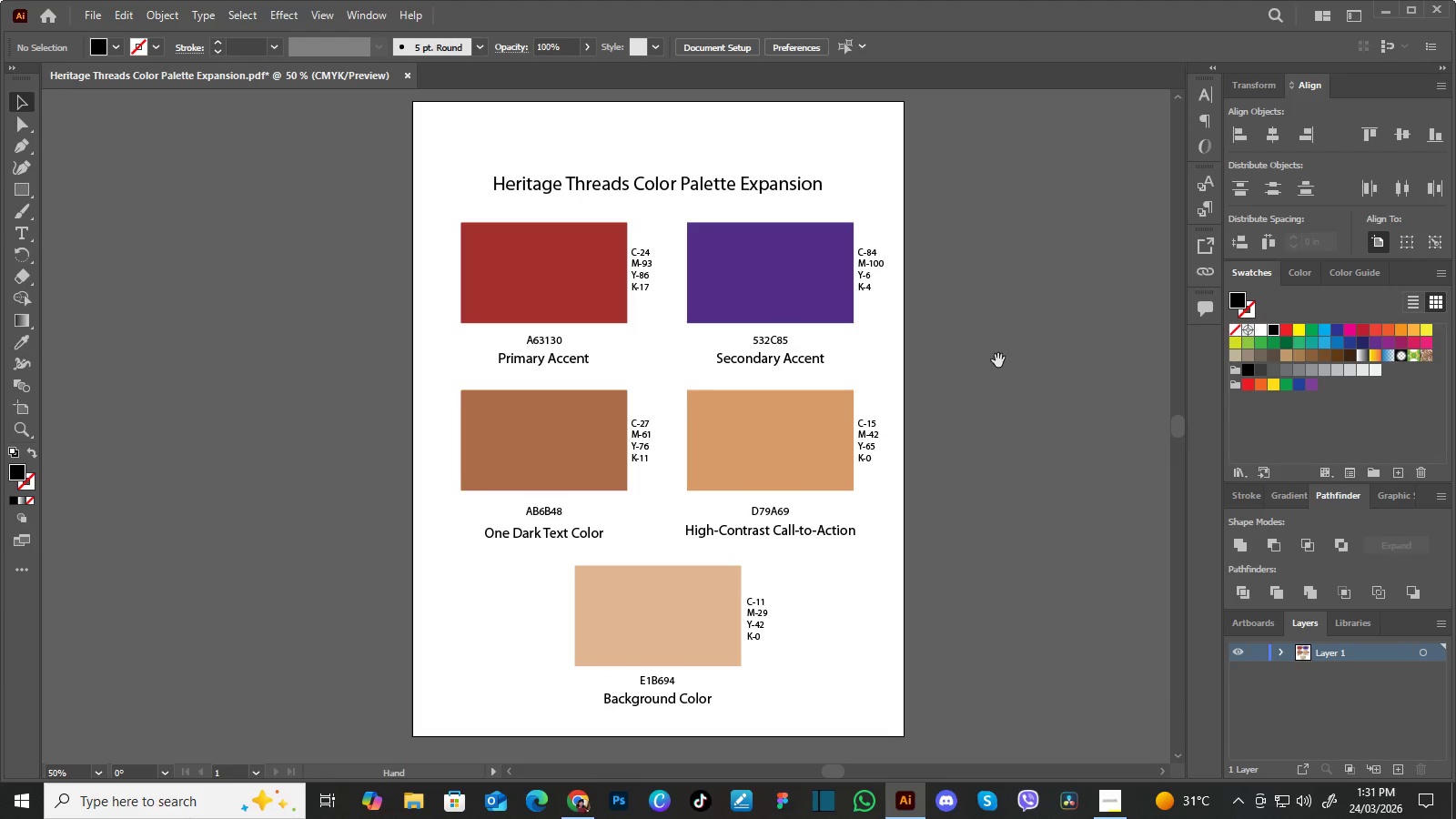 
key(Space)
 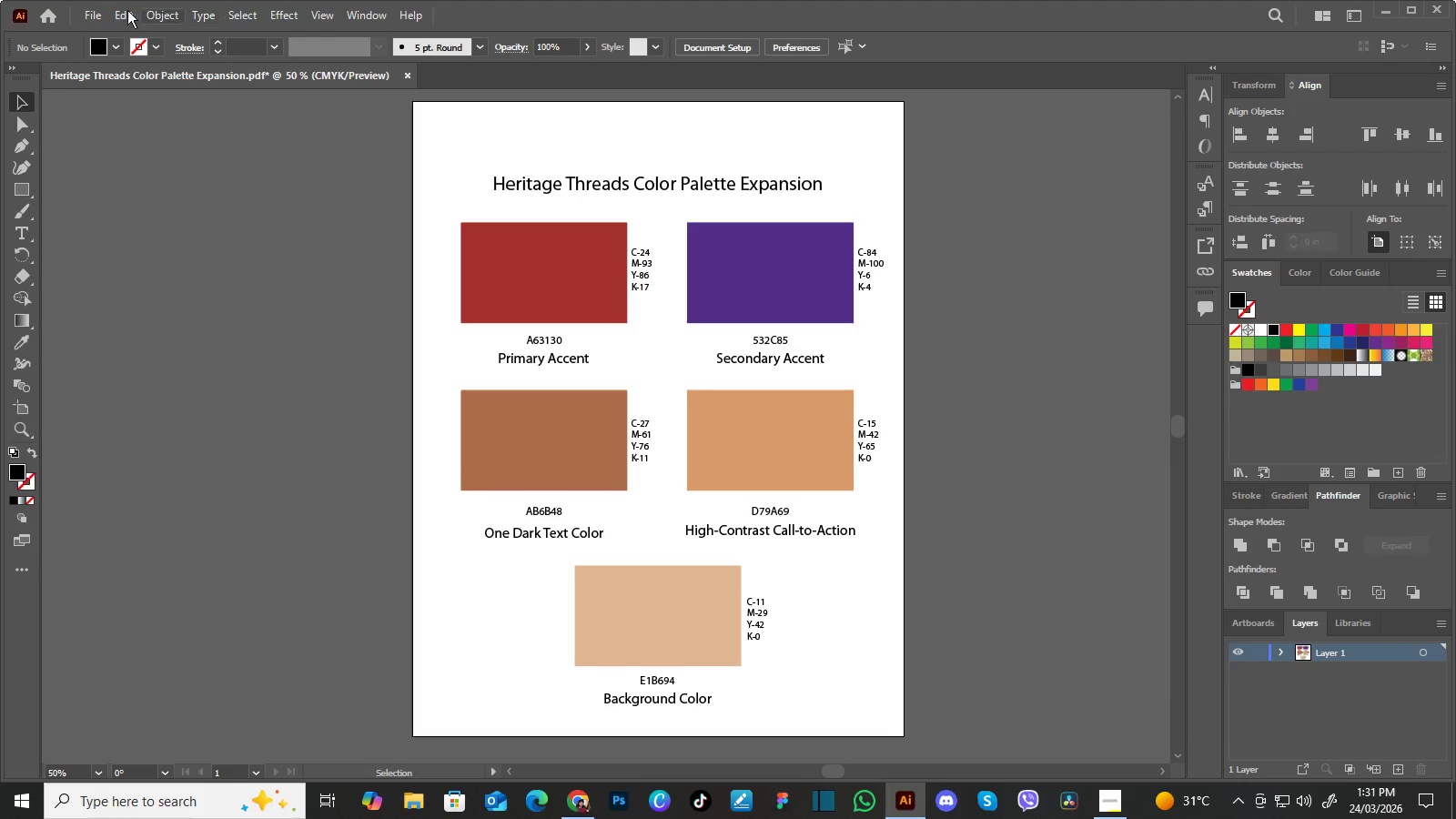 
left_click([88, 12])
 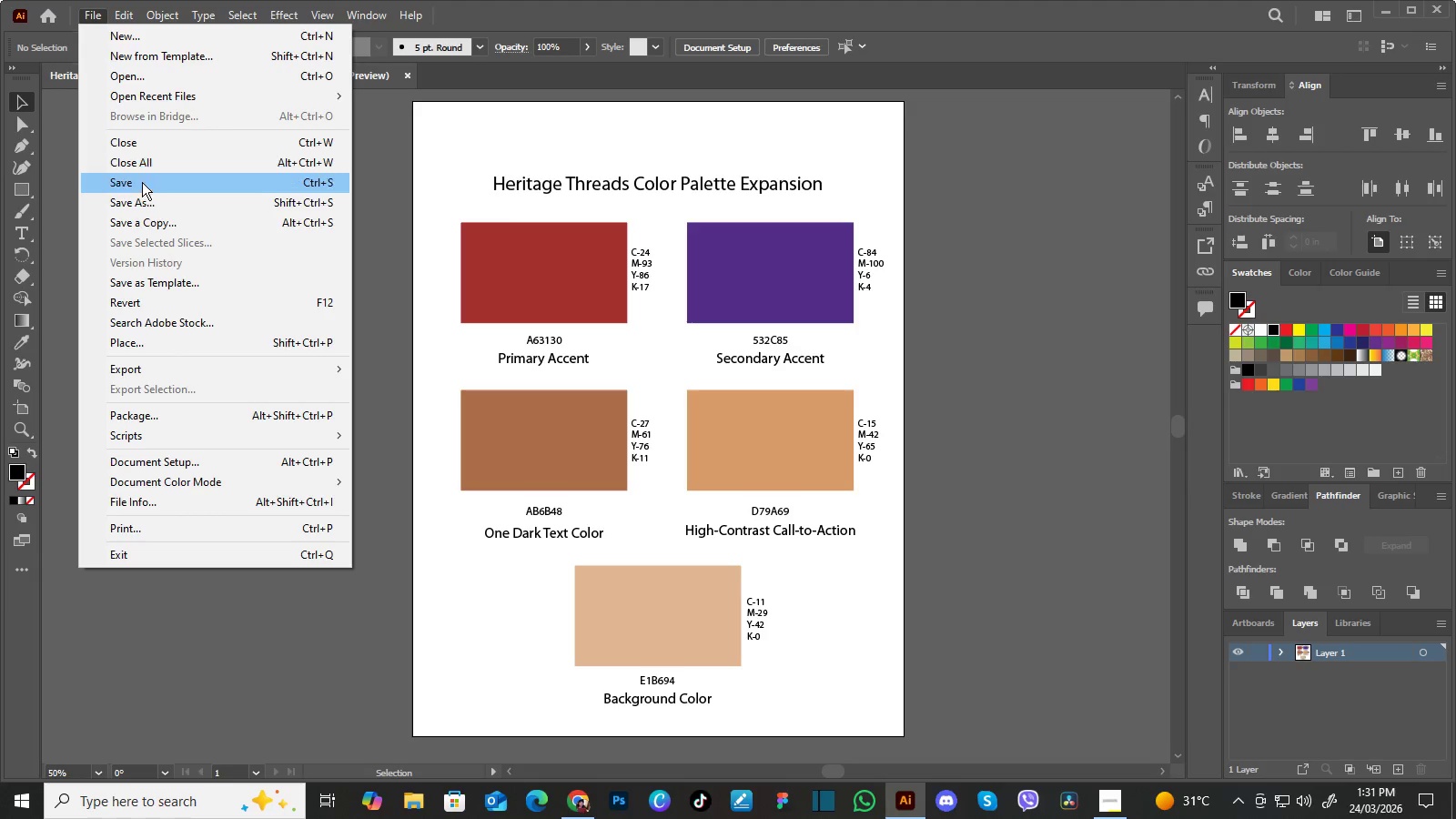 
left_click([140, 201])
 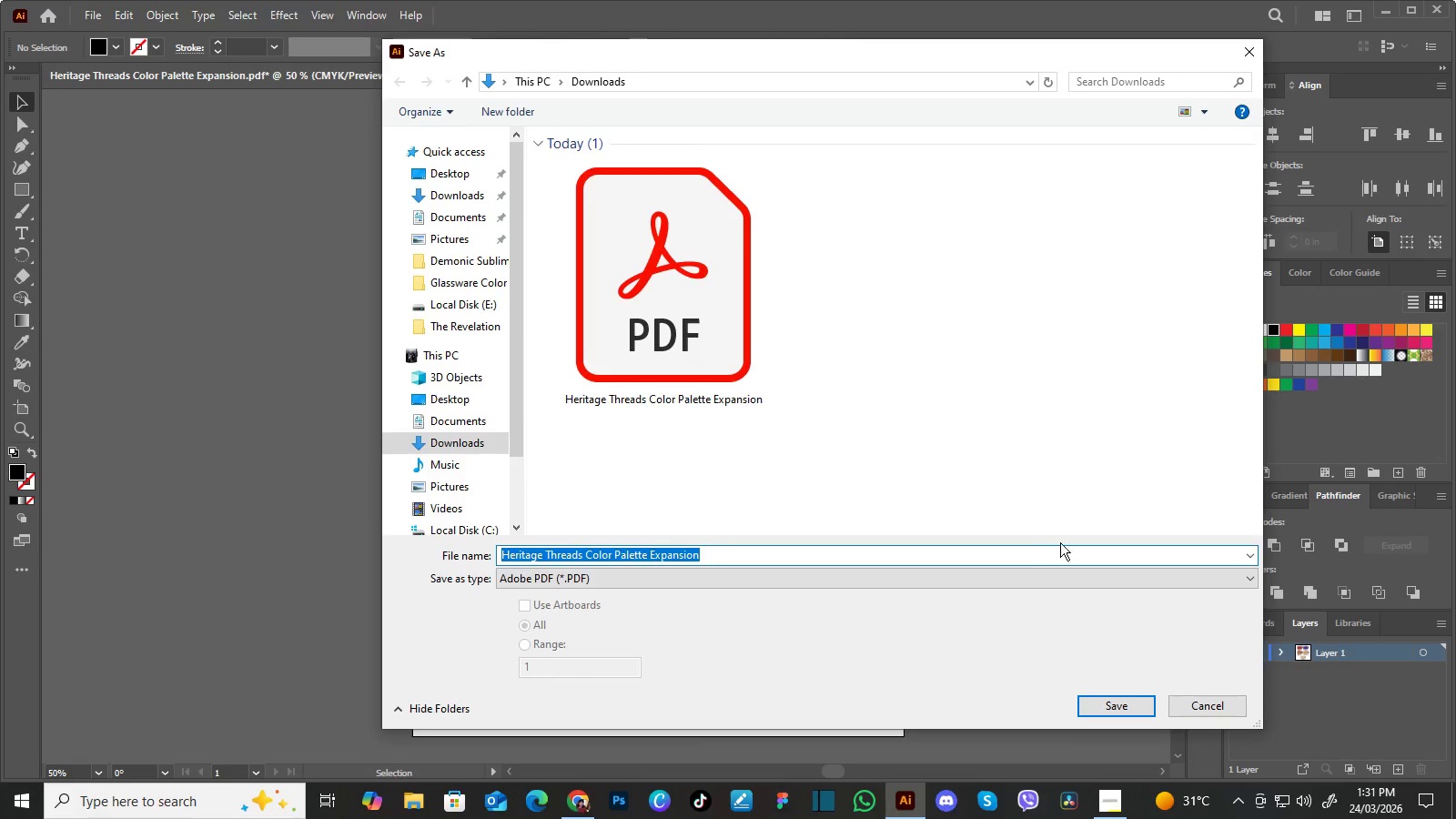 
left_click([1135, 705])
 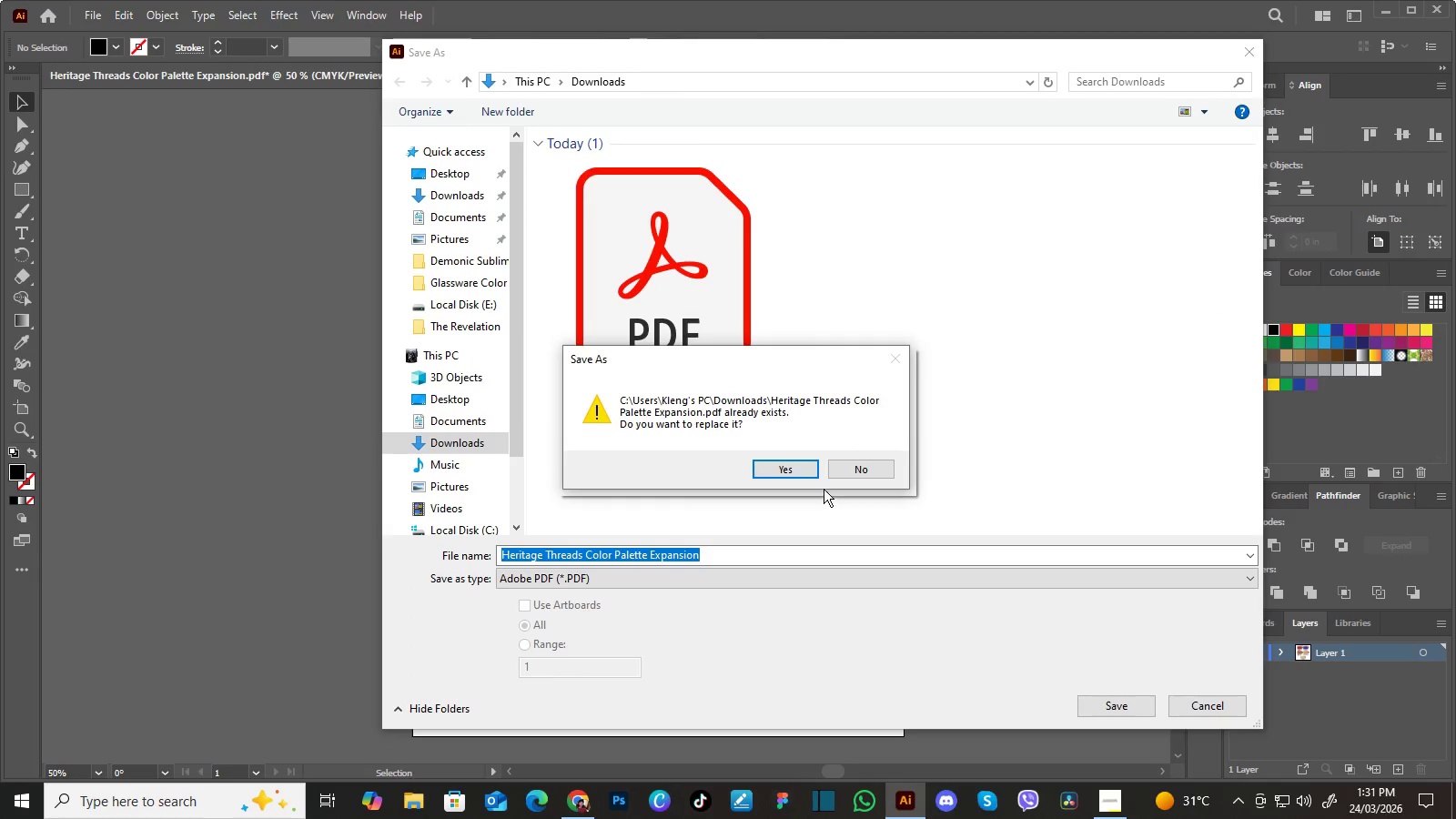 